 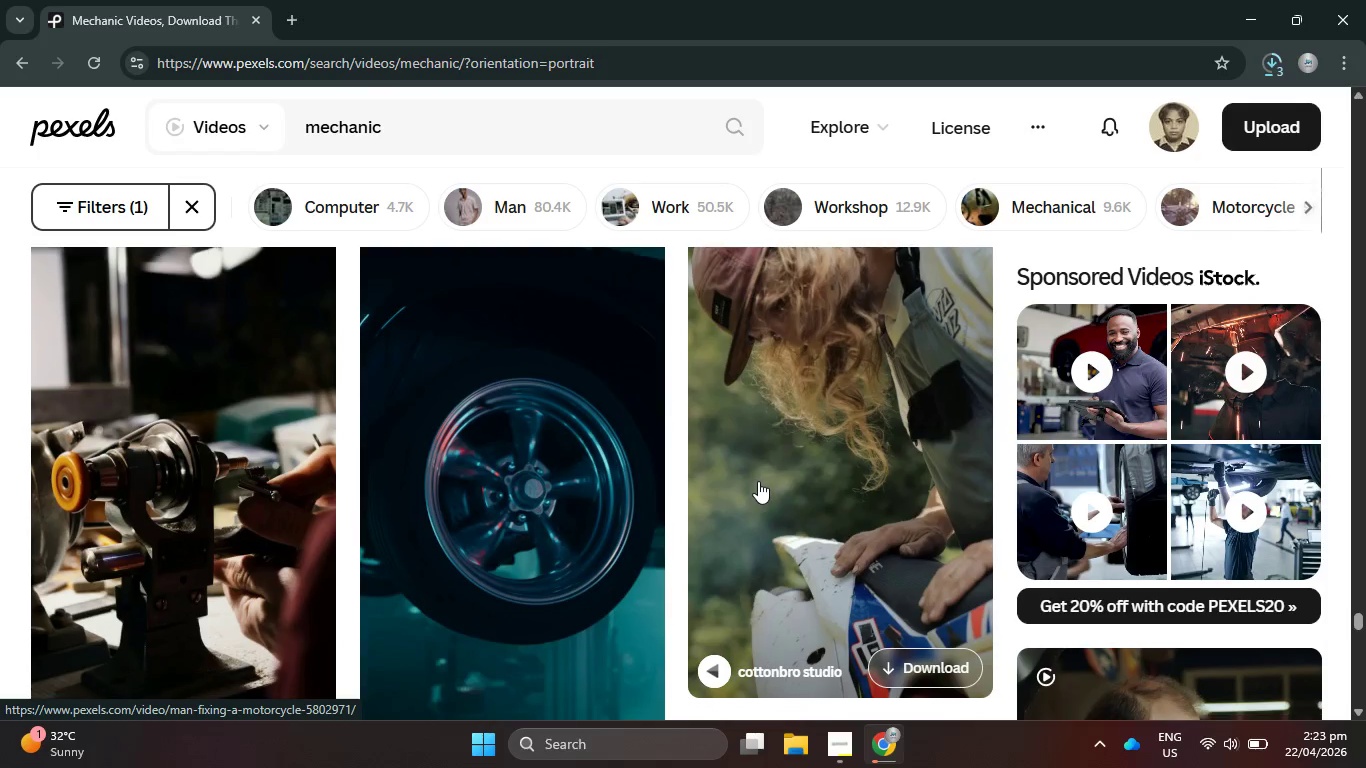 
scroll: coordinate [757, 484], scroll_direction: down, amount: 7.0
 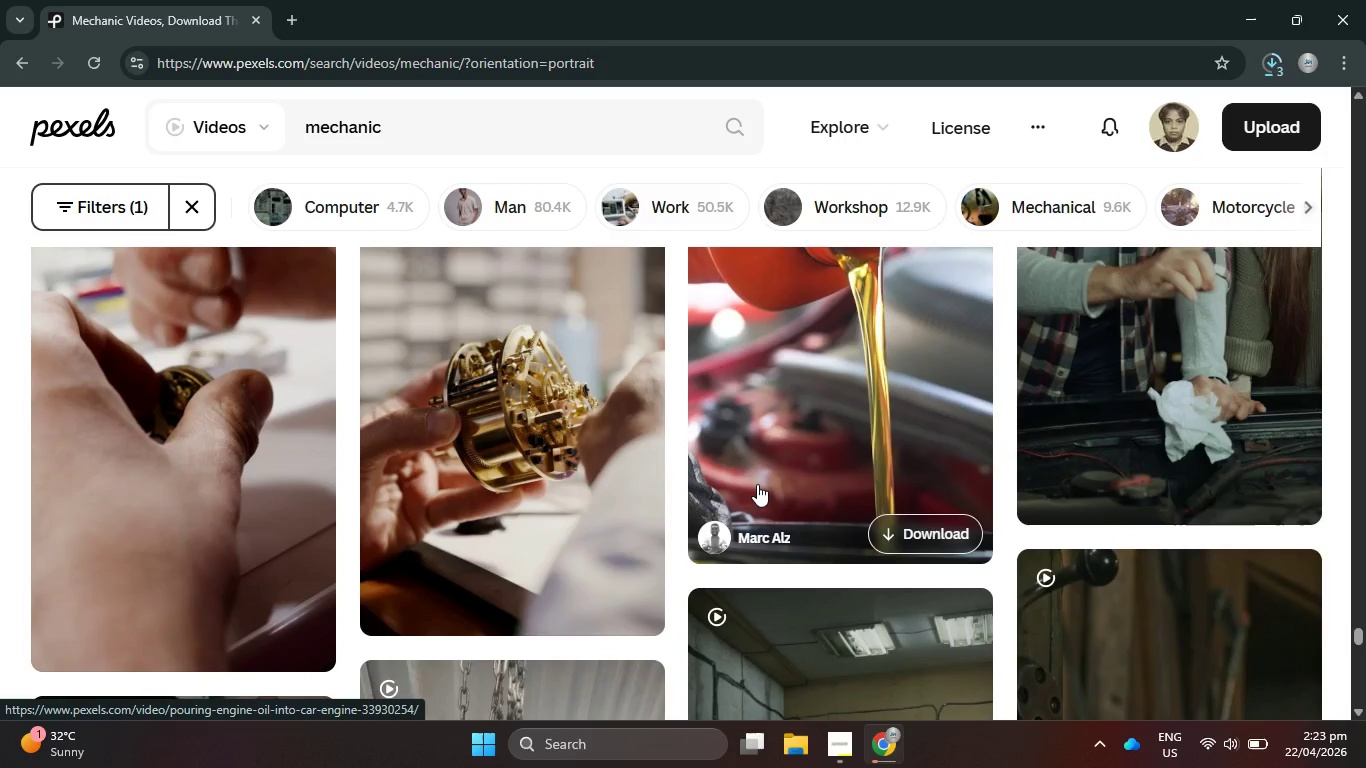 
scroll: coordinate [757, 484], scroll_direction: down, amount: 1.0
 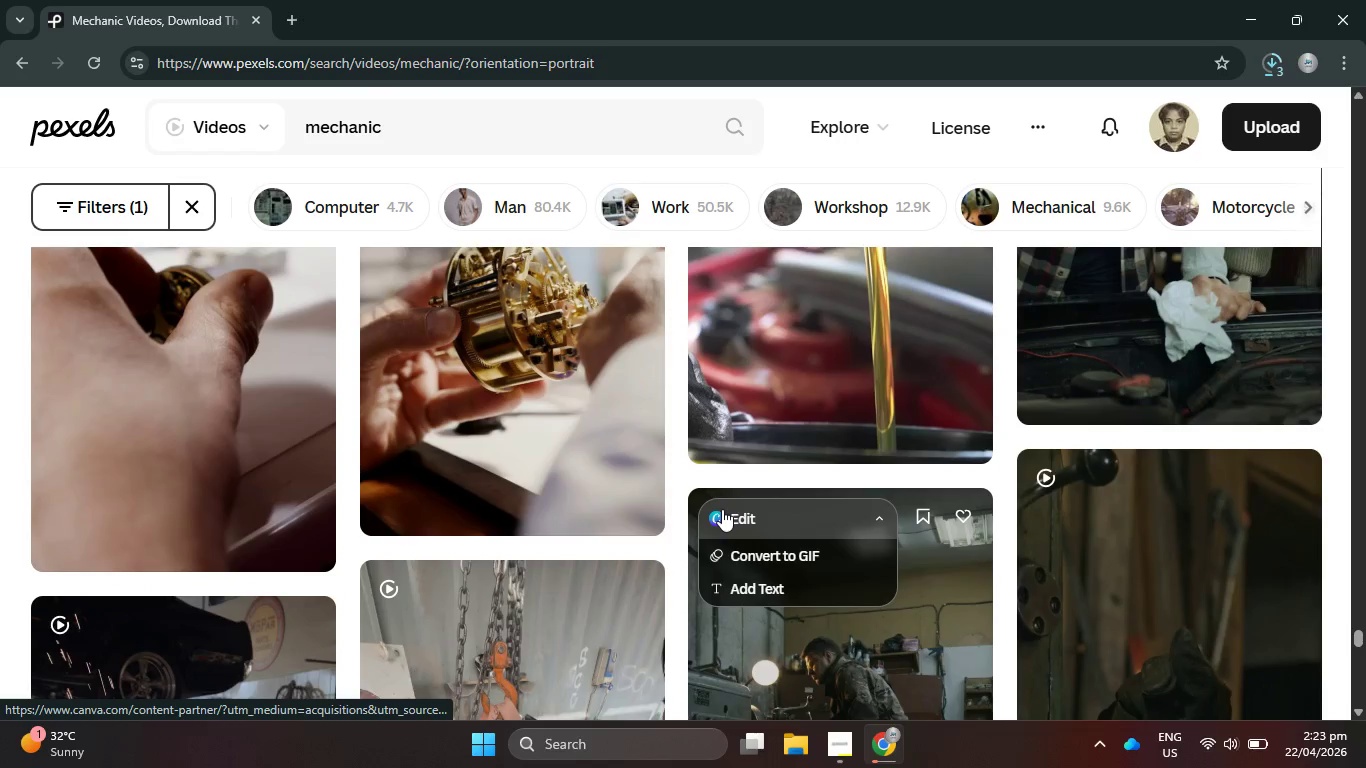 
scroll: coordinate [722, 509], scroll_direction: up, amount: 1.0
 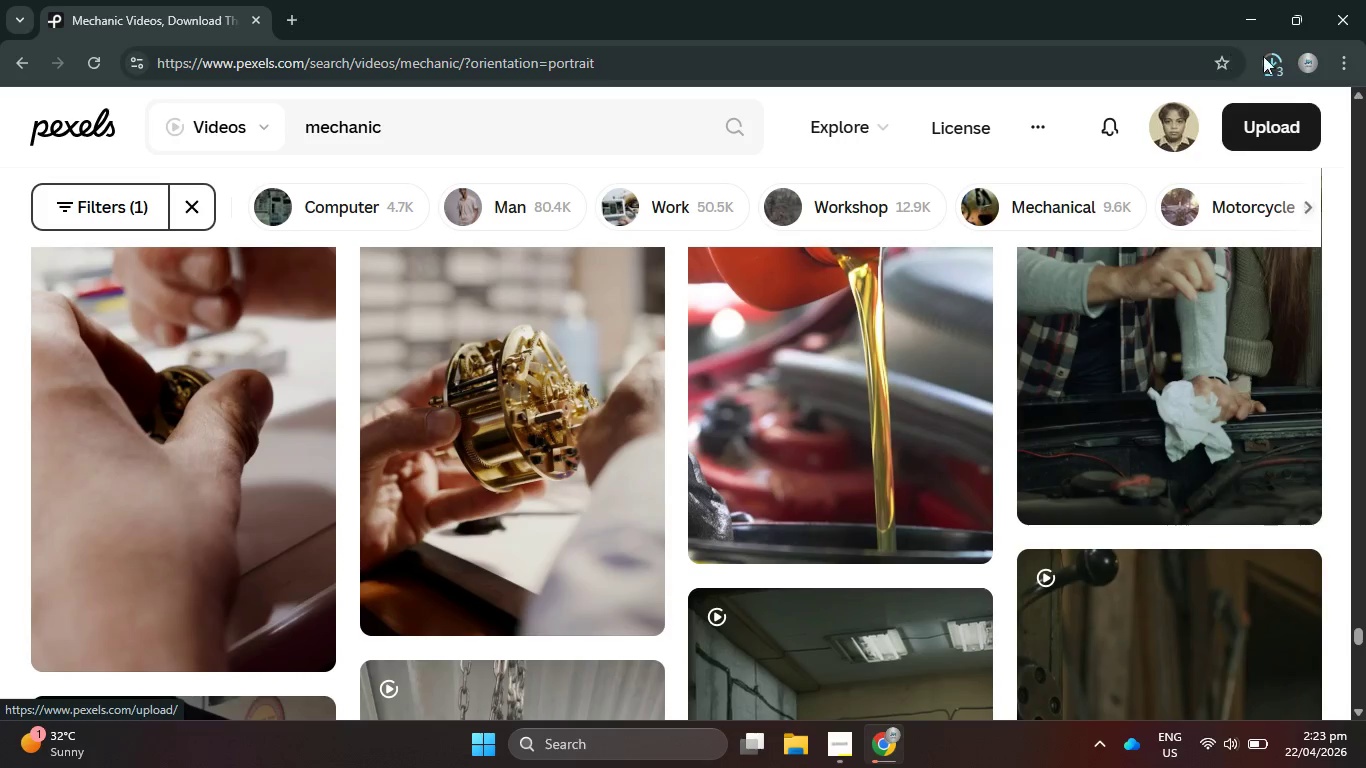 
left_click([1276, 55])
 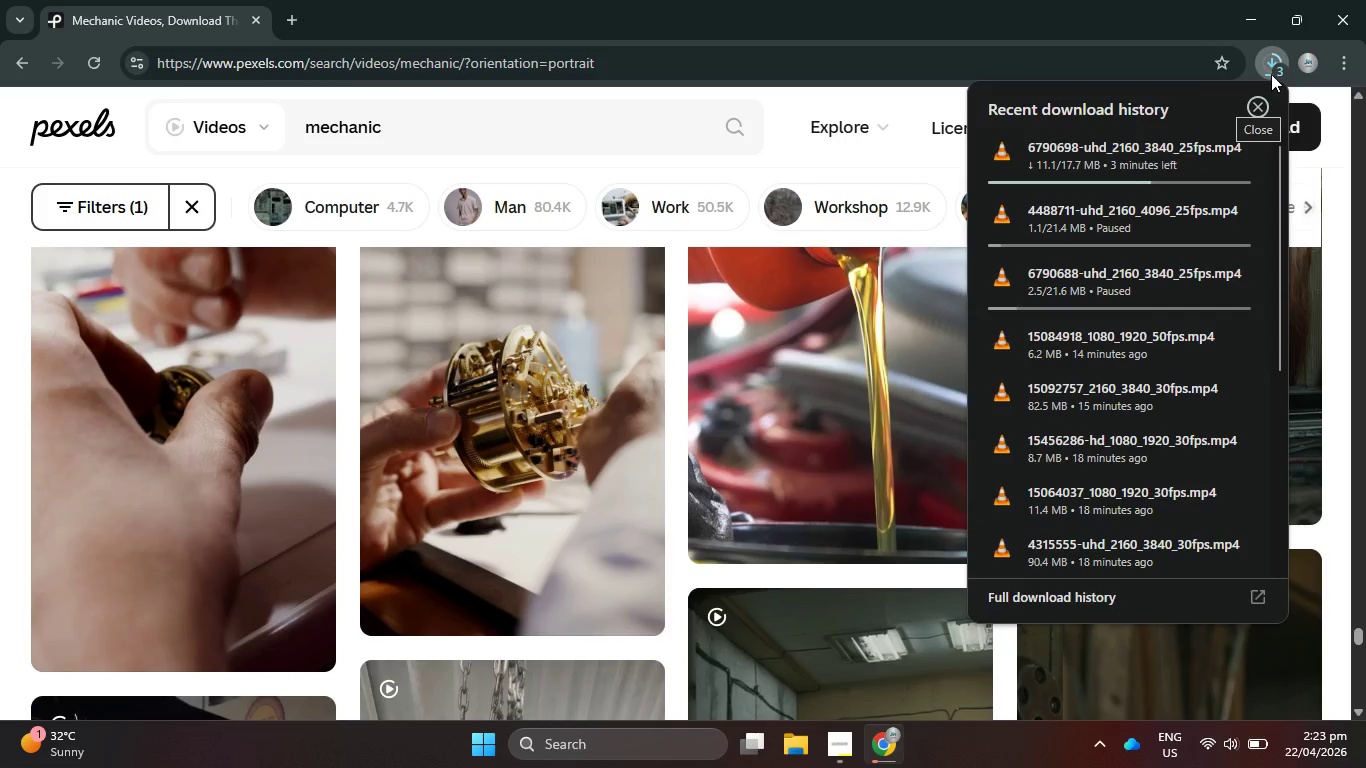 
mouse_move([925, 536])
 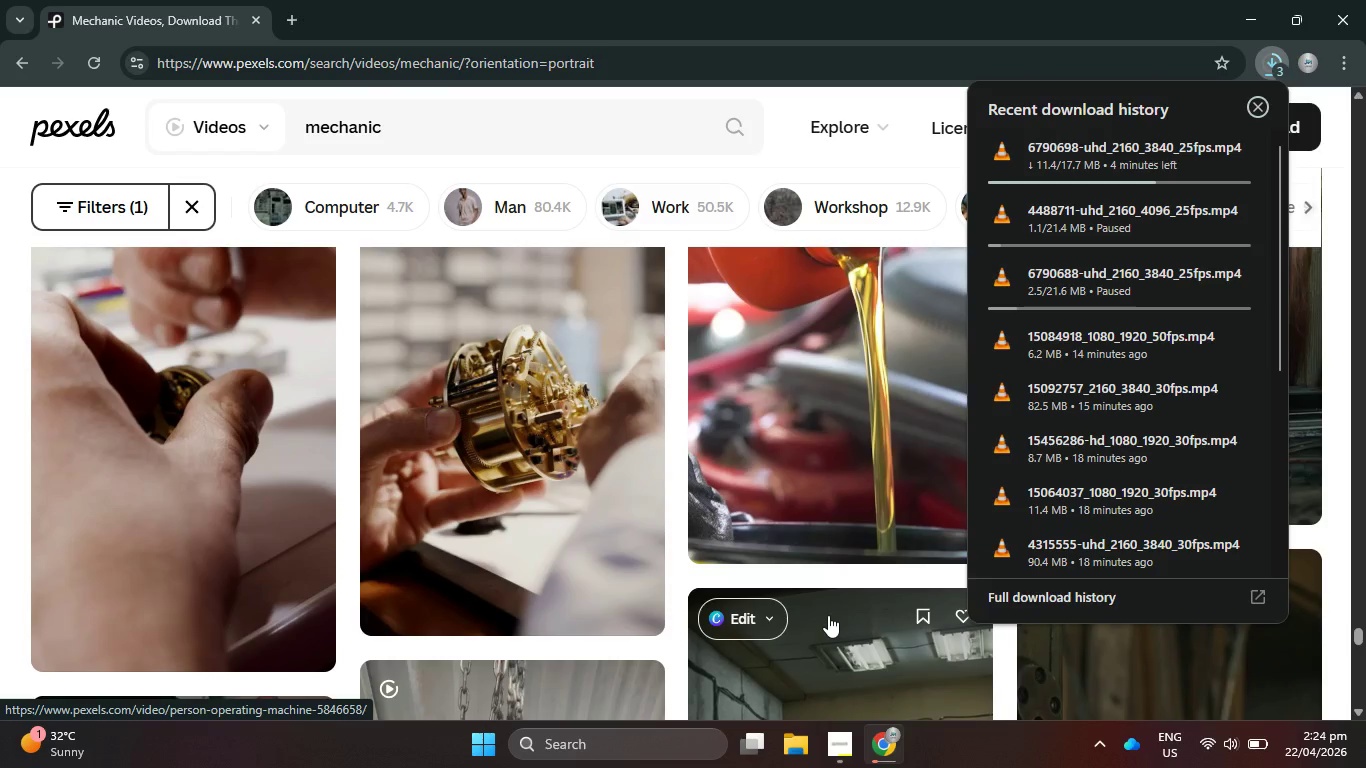 
wait(11.79)
 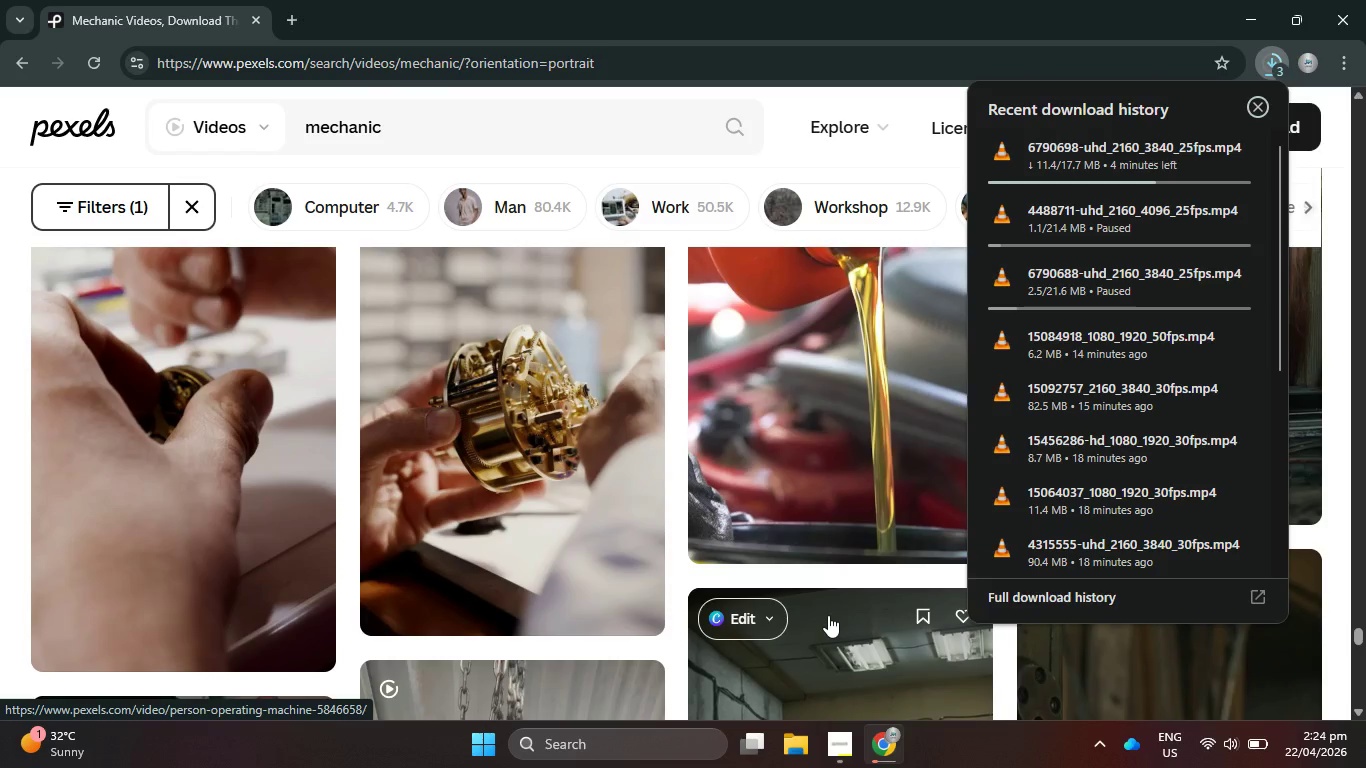 
mouse_move([674, 632])
 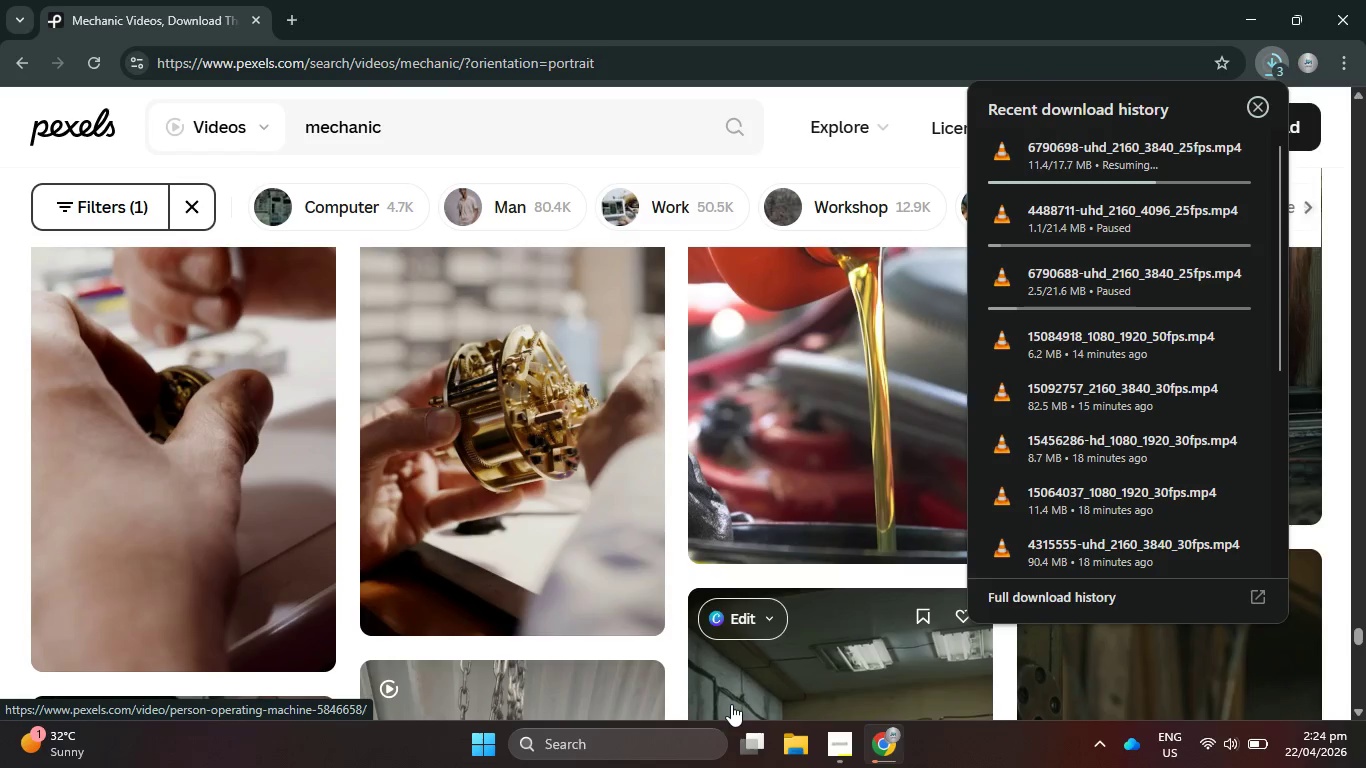 
wait(13.04)
 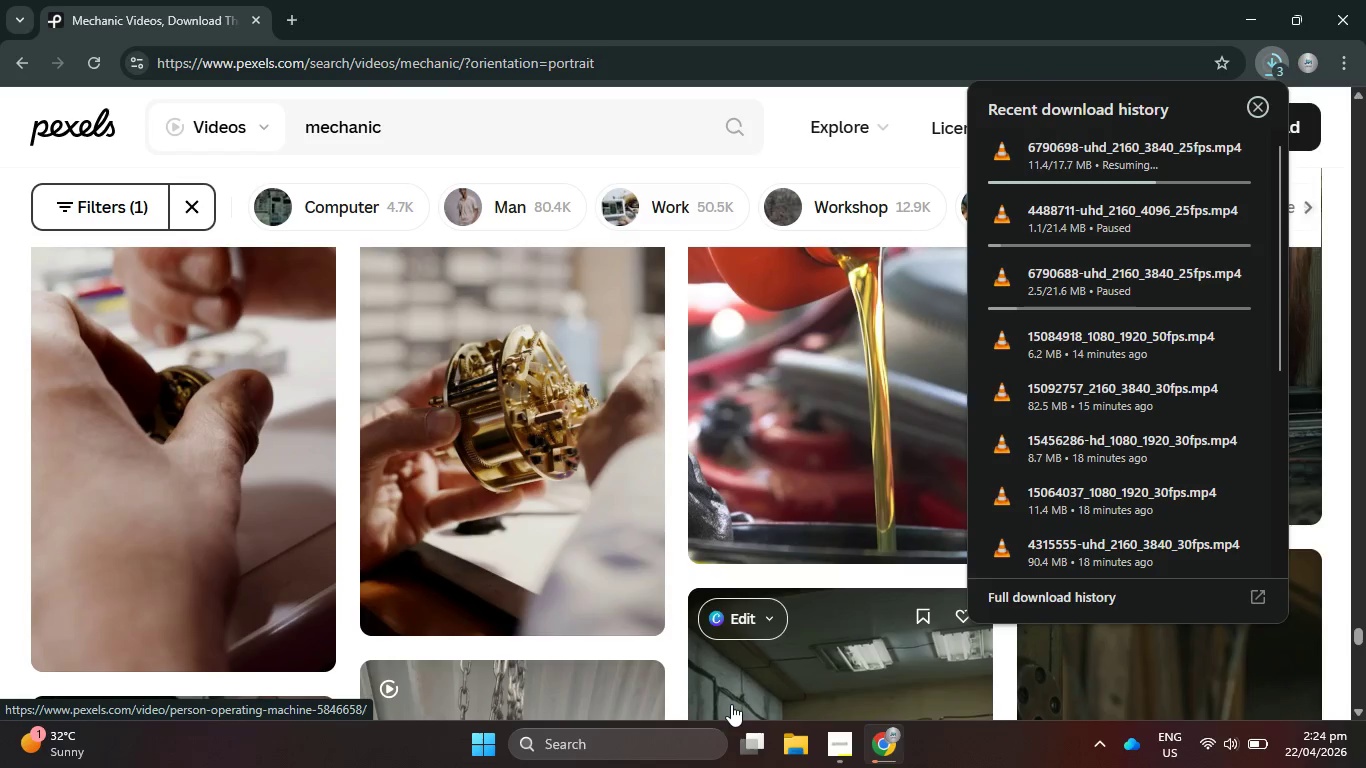 
scroll: coordinate [559, 564], scroll_direction: down, amount: 2.0
 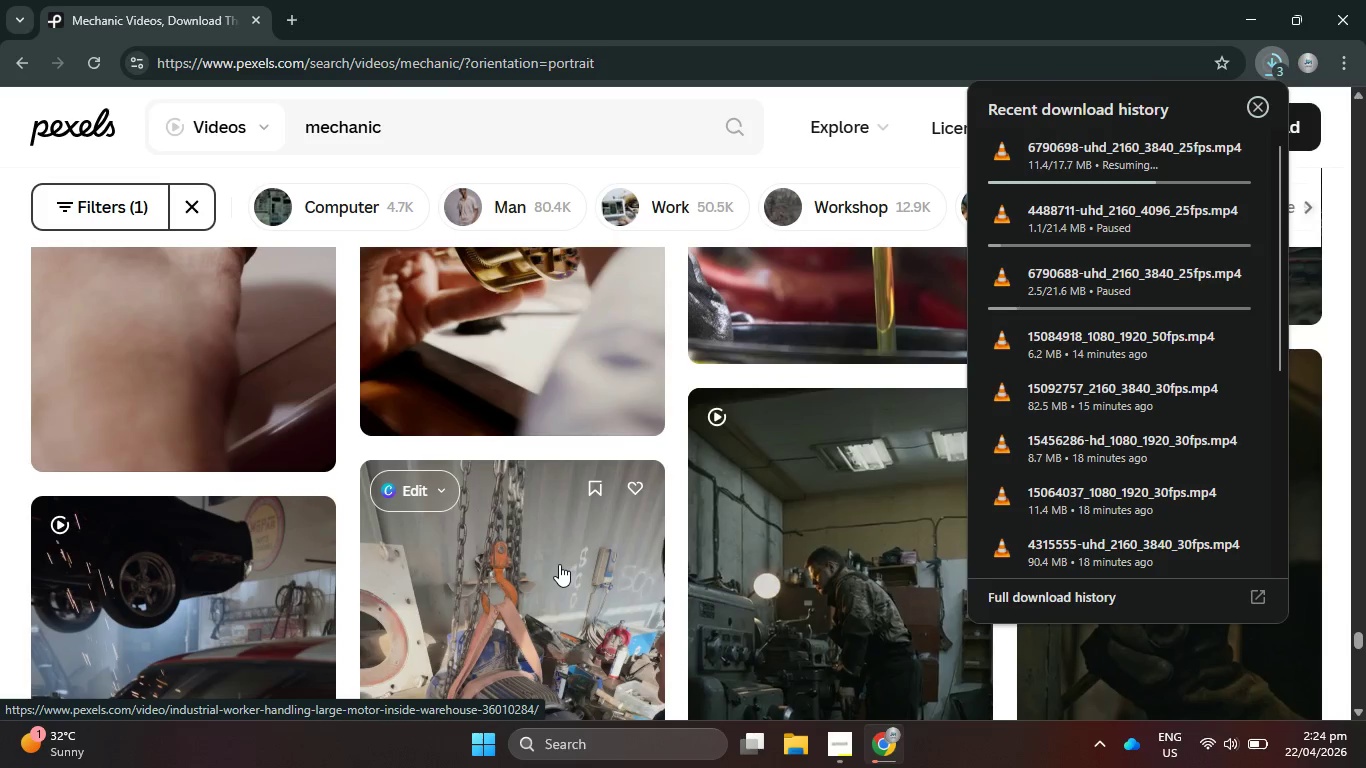 
wait(6.63)
 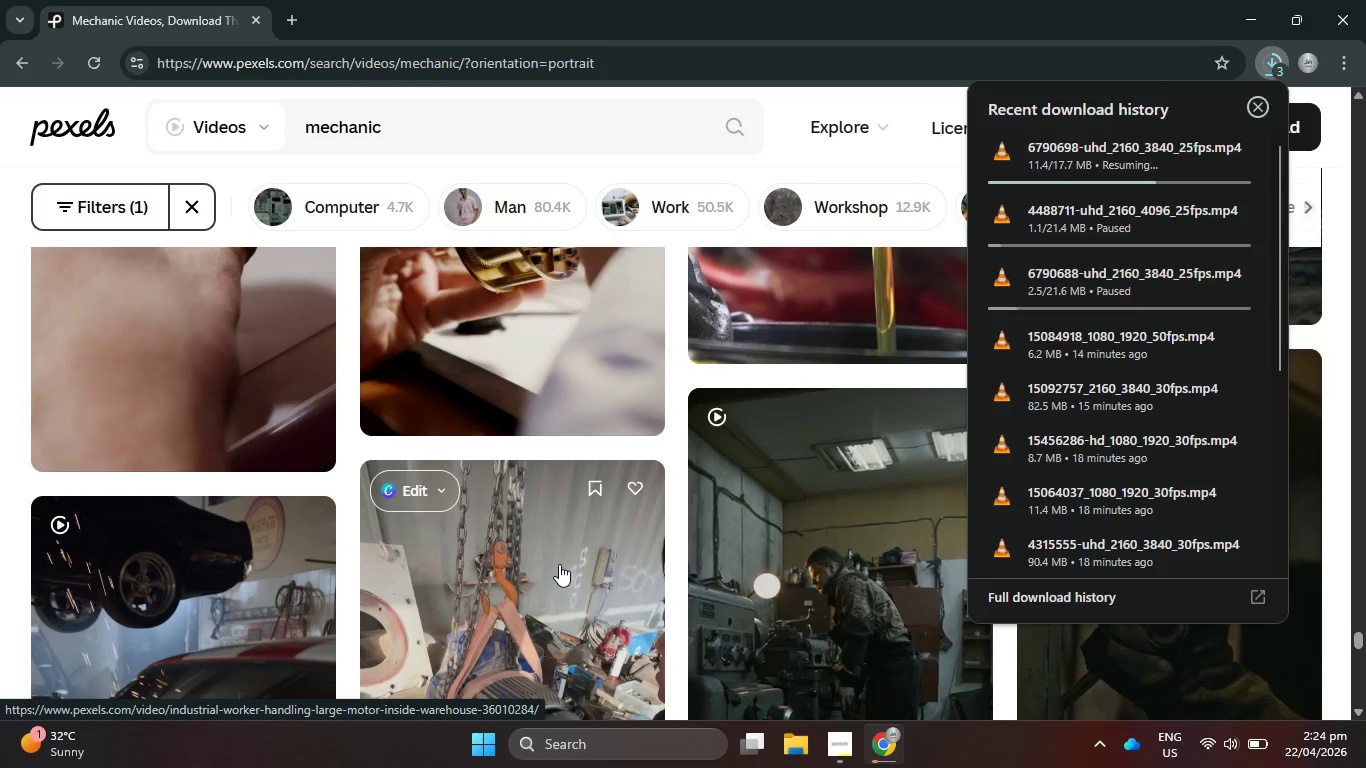 
scroll: coordinate [554, 585], scroll_direction: down, amount: 5.0
 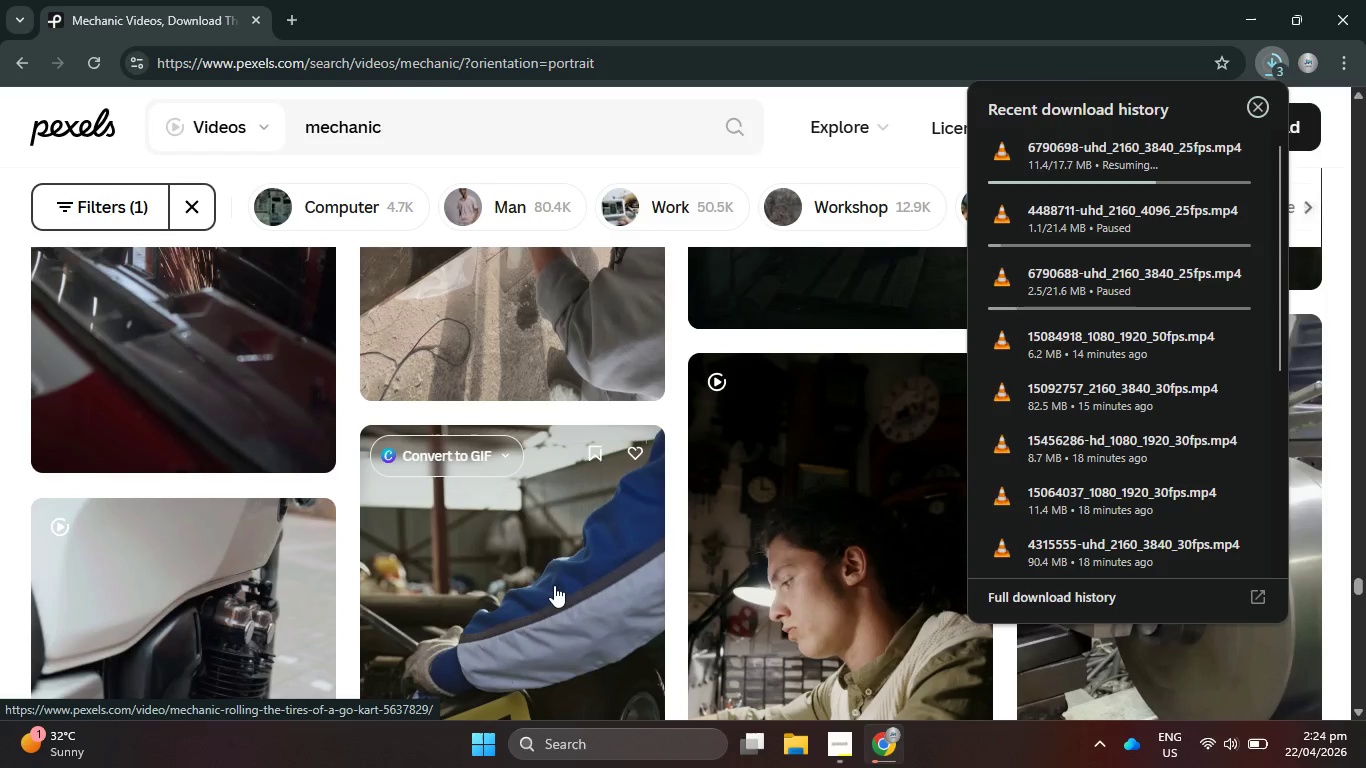 
scroll: coordinate [549, 591], scroll_direction: down, amount: 5.0
 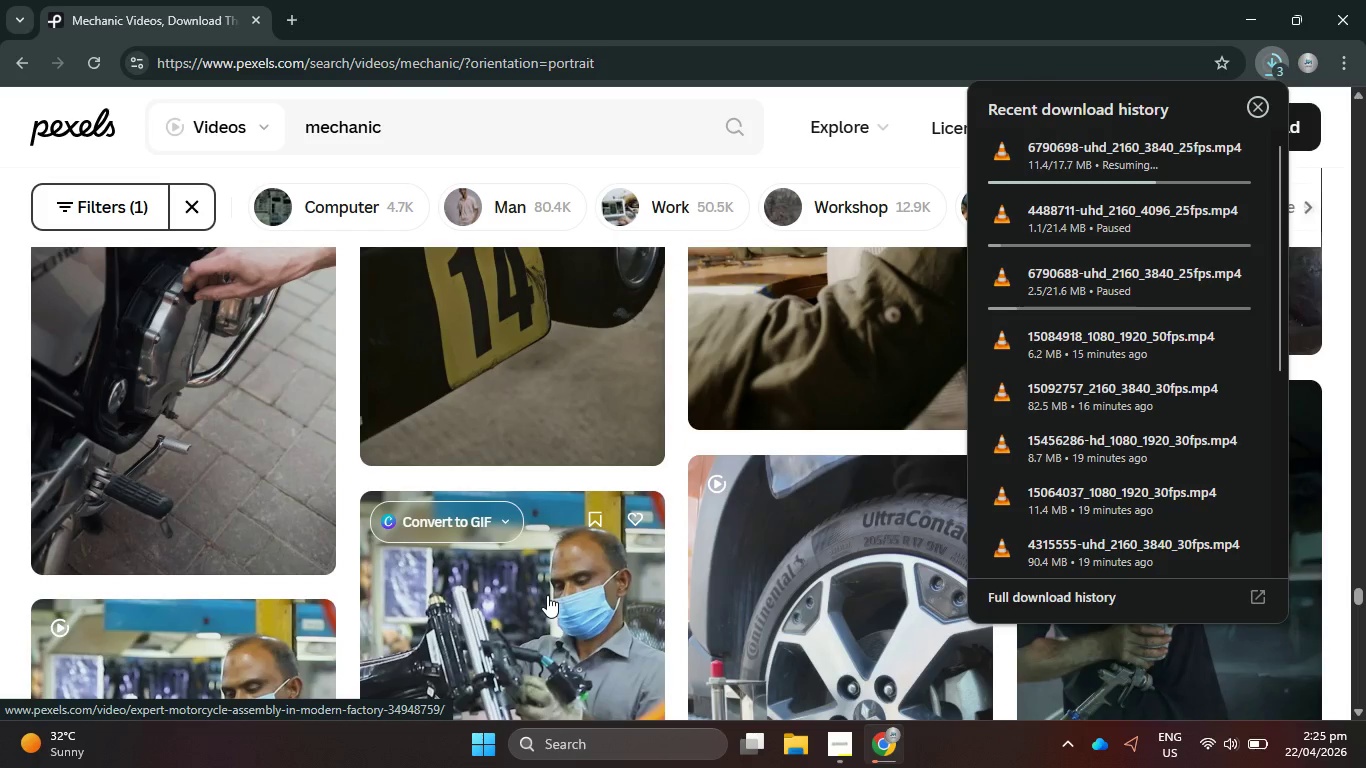 
scroll: coordinate [547, 595], scroll_direction: down, amount: 3.0
 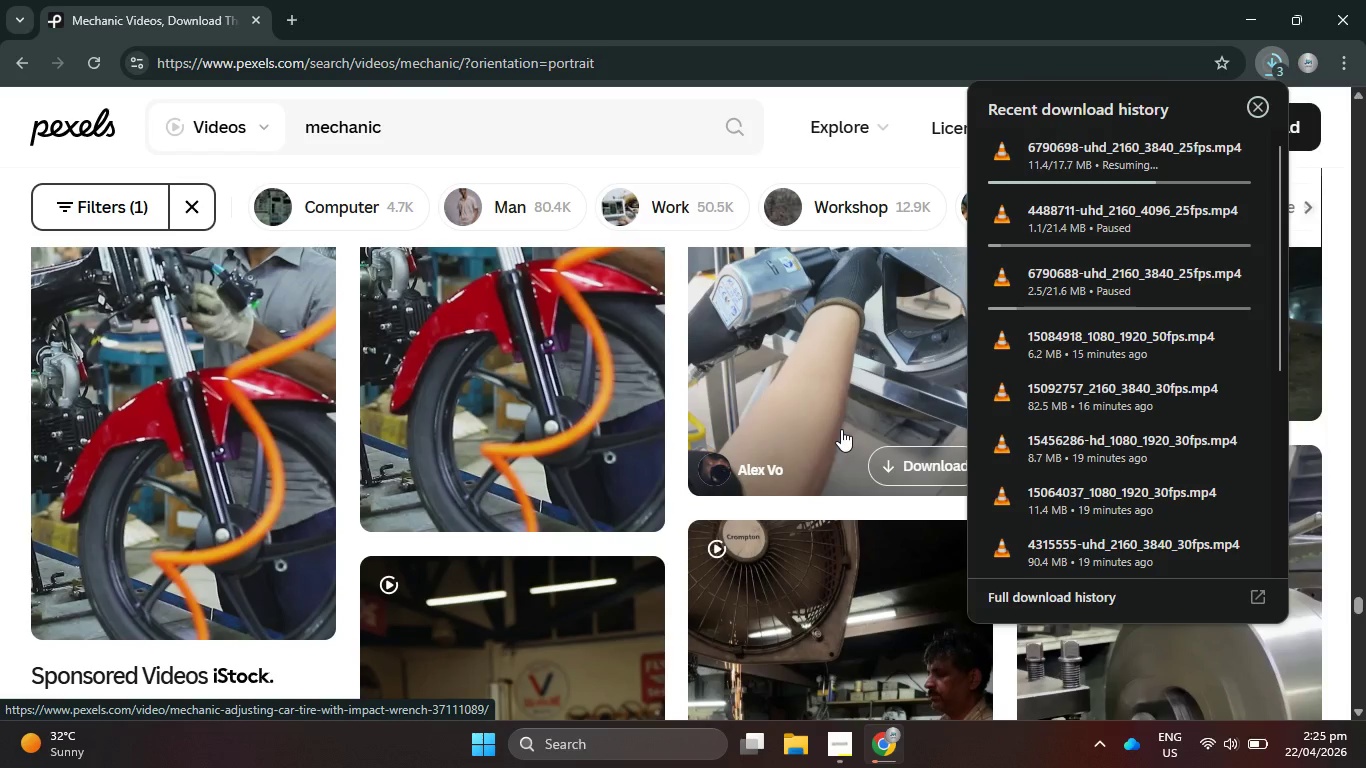 
wait(11.69)
 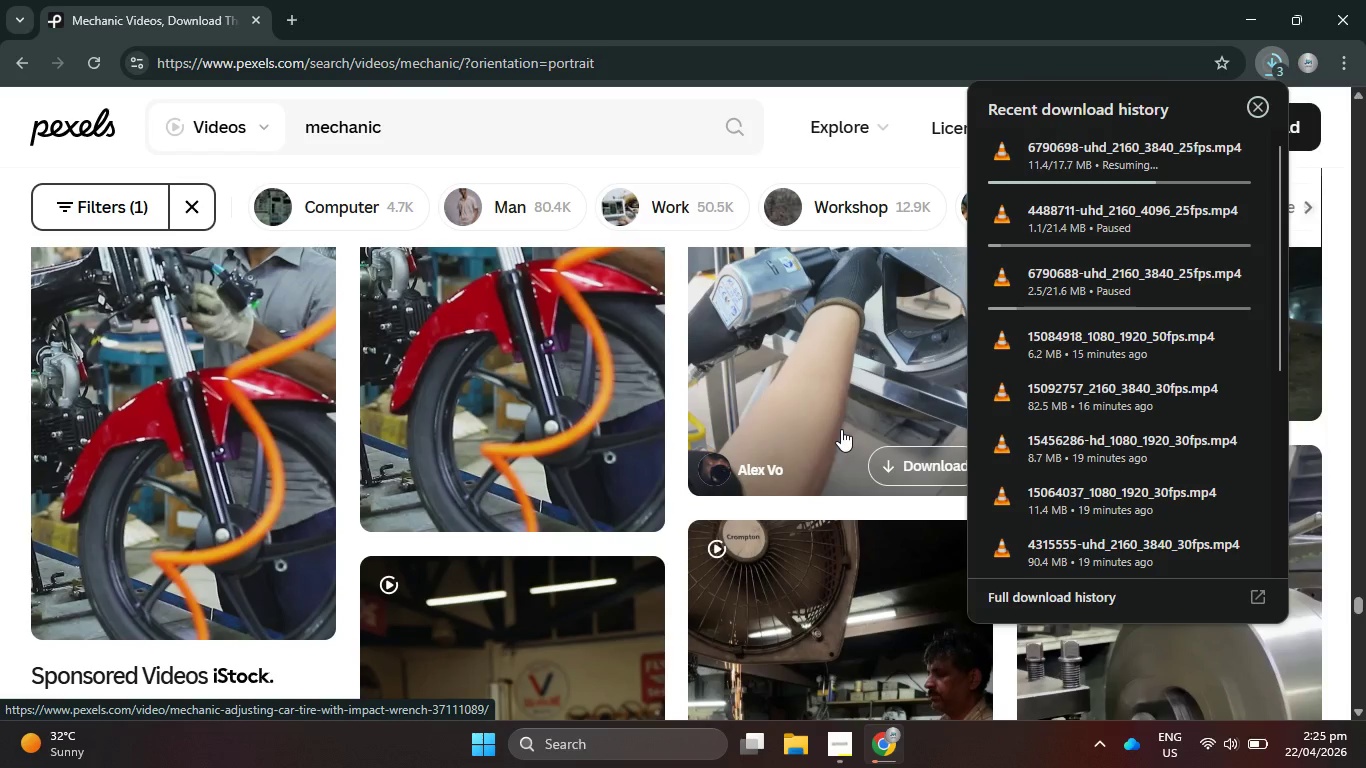 
scroll: coordinate [837, 431], scroll_direction: down, amount: 1.0
 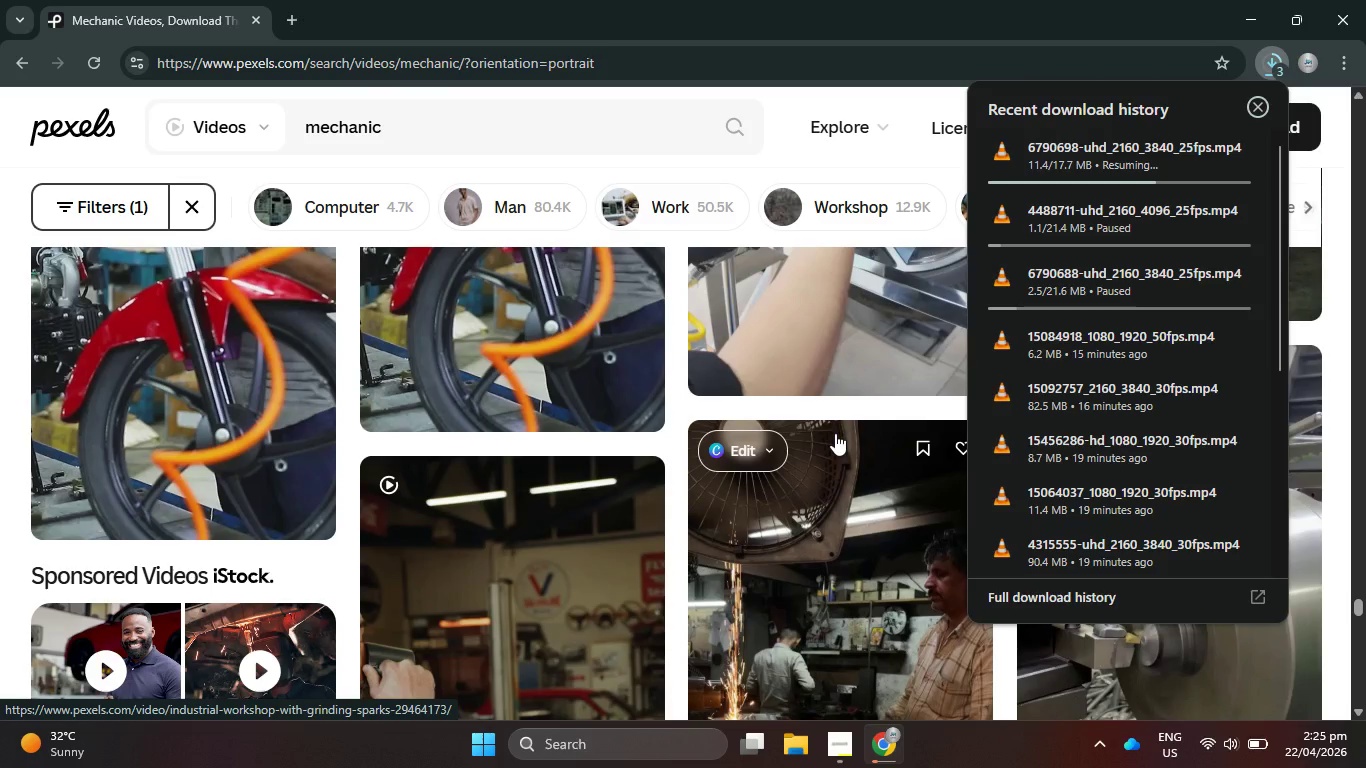 
wait(6.4)
 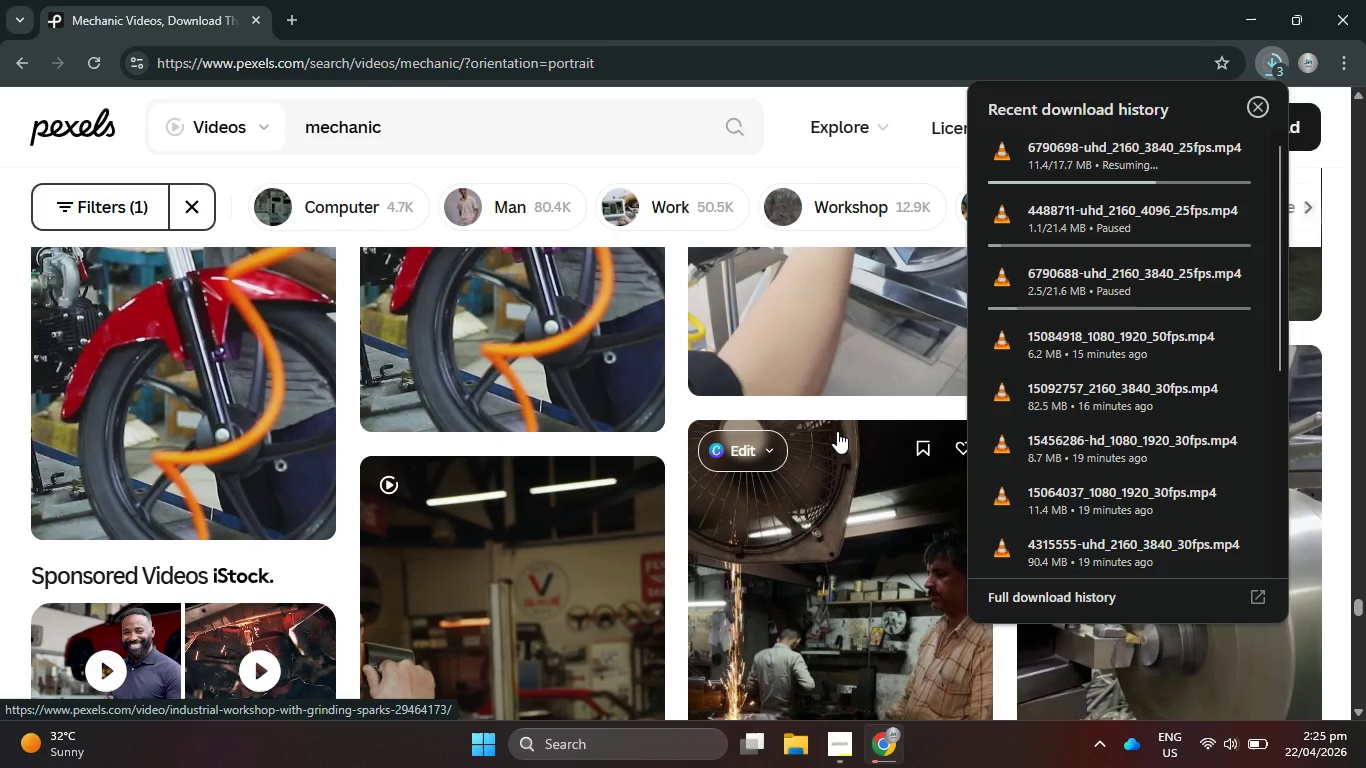 
scroll: coordinate [835, 435], scroll_direction: down, amount: 2.0
 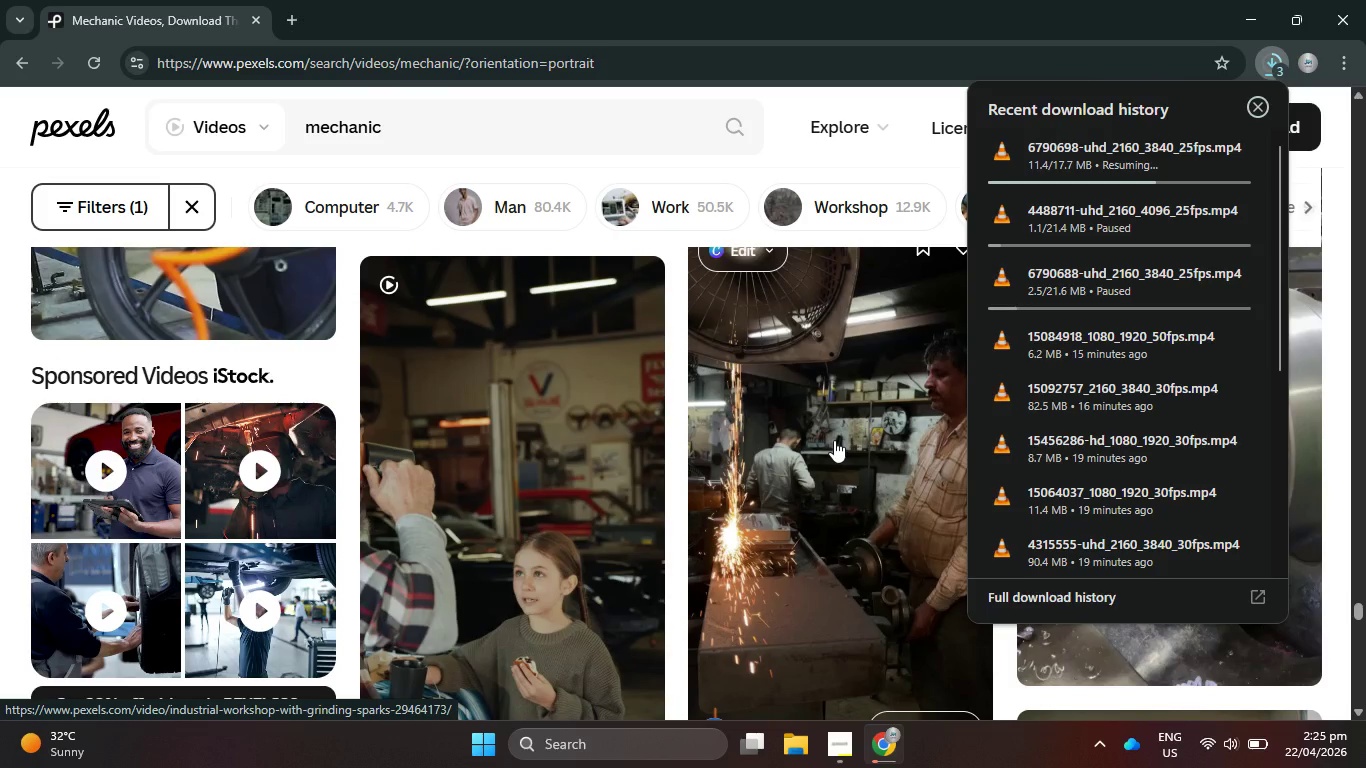 
wait(8.08)
 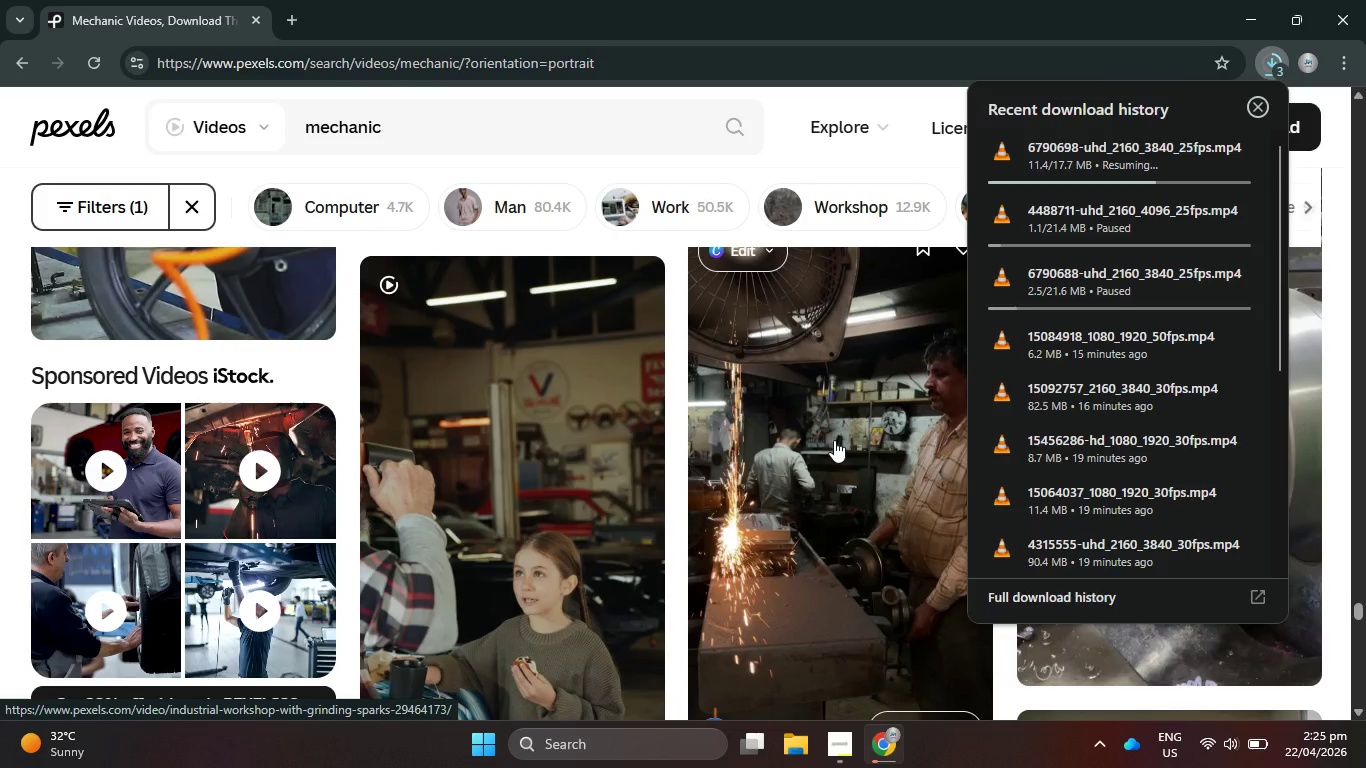 
scroll: coordinate [834, 440], scroll_direction: down, amount: 2.0
 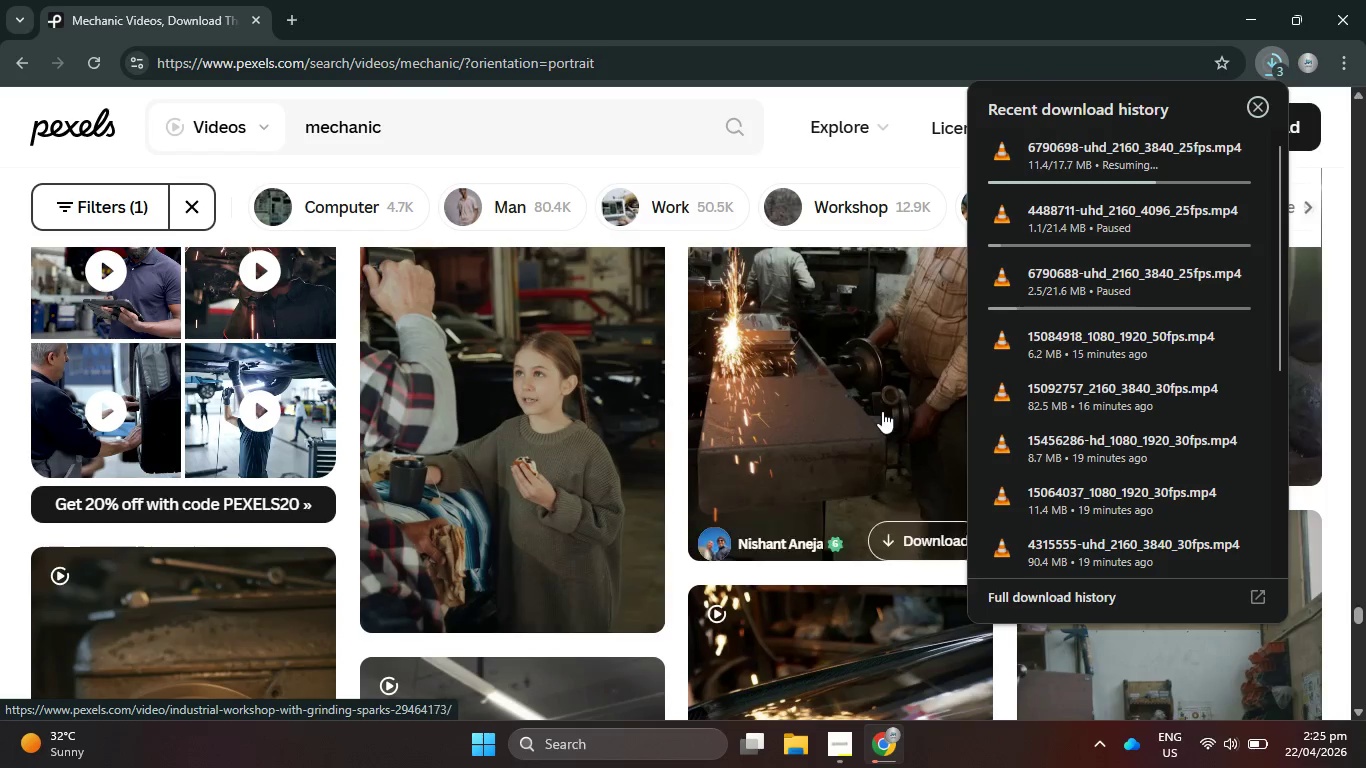 
scroll: coordinate [857, 425], scroll_direction: up, amount: 2.0
 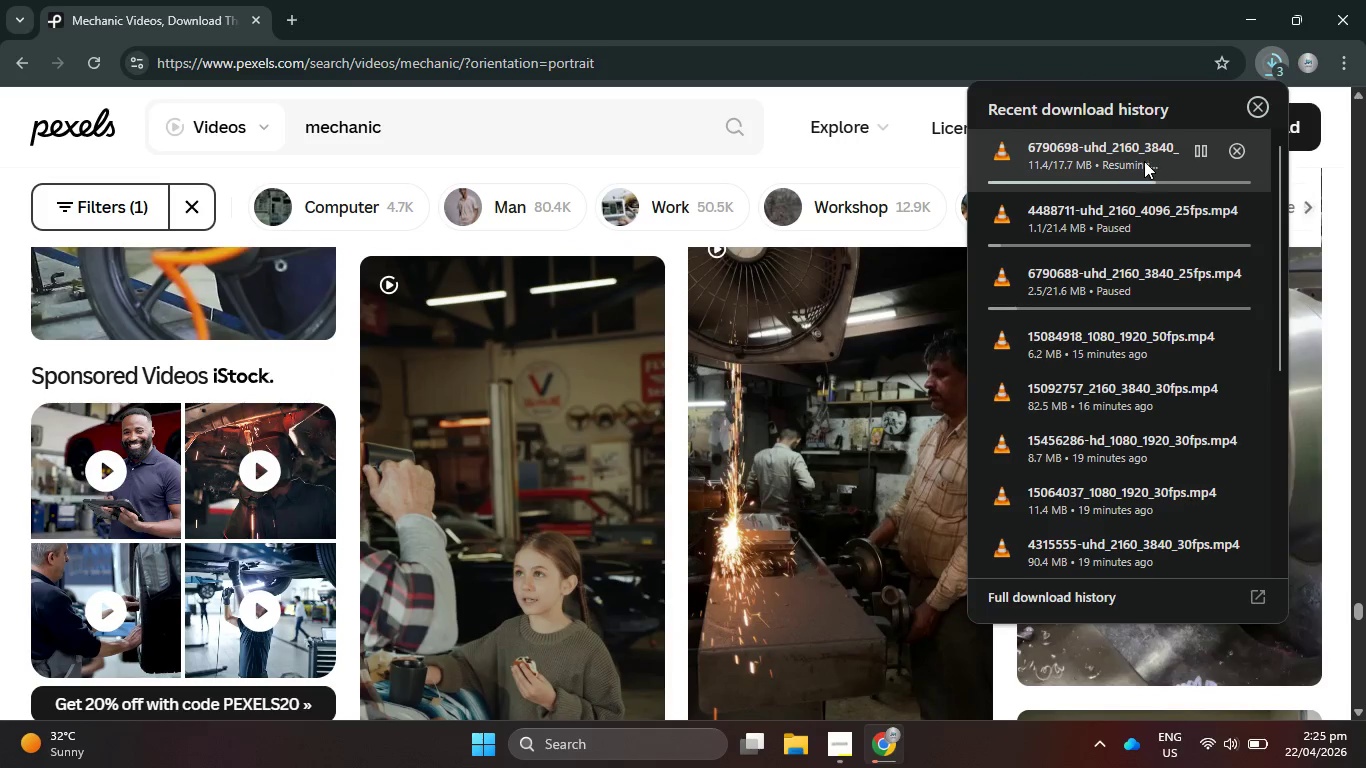 
left_click([1144, 161])
 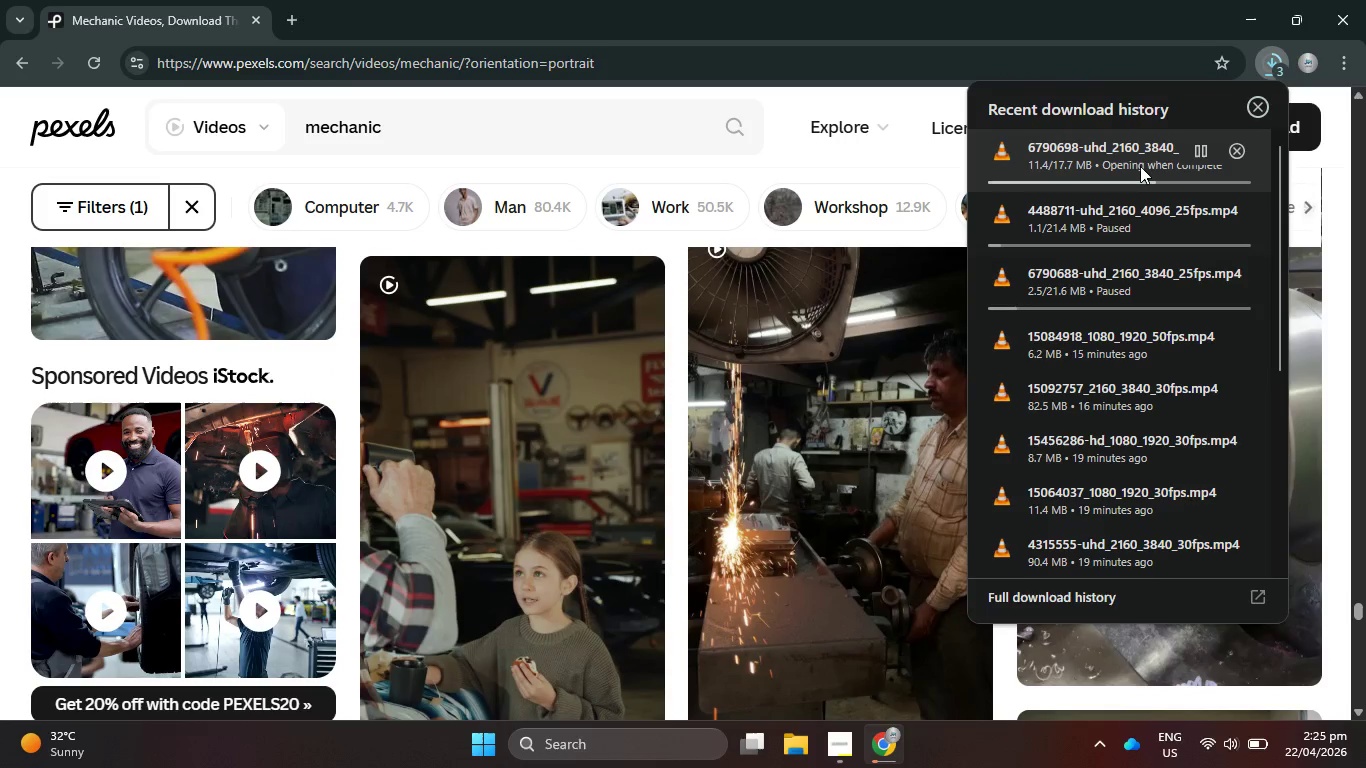 
left_click([1140, 166])